 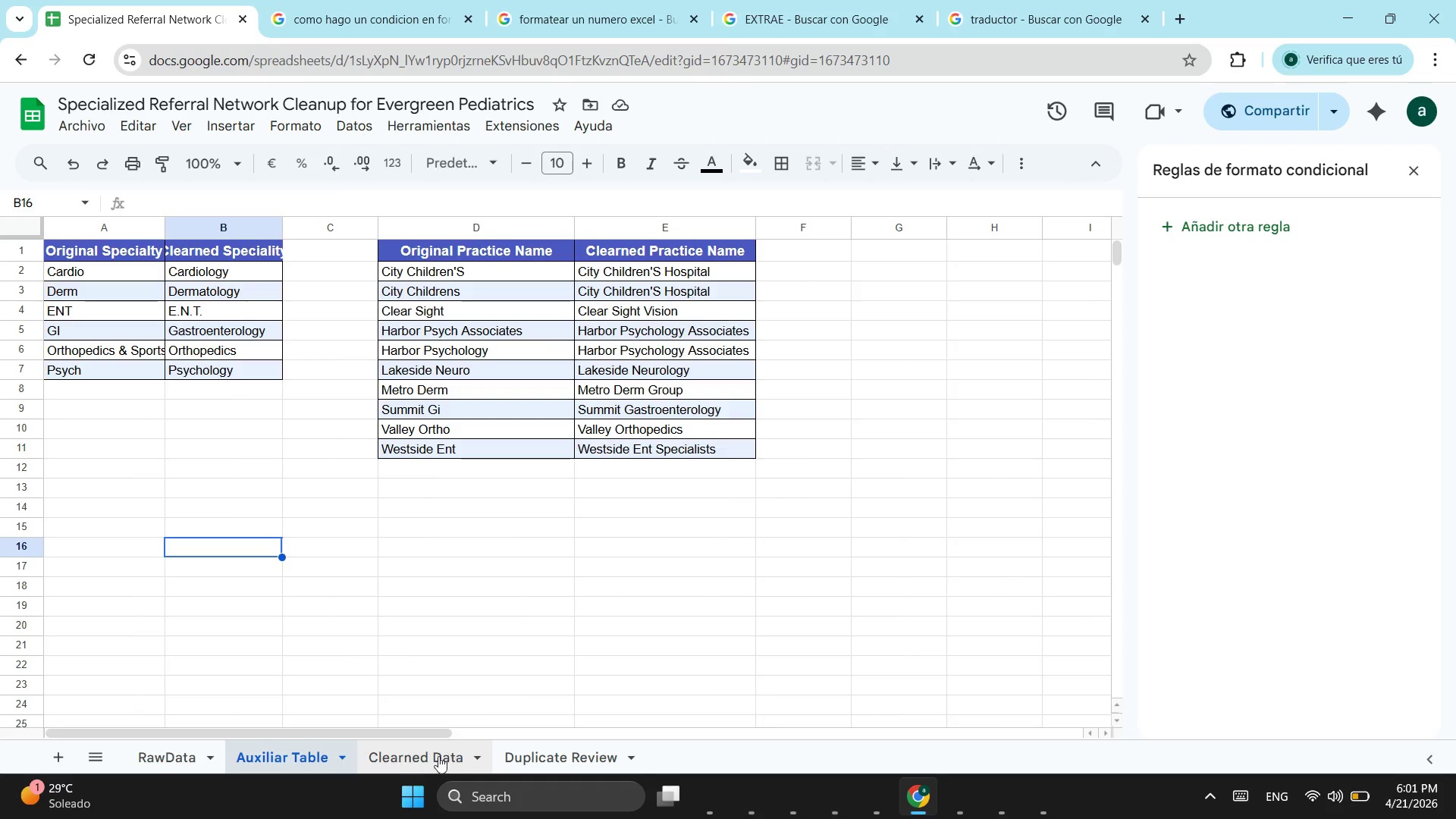 
scroll: coordinate [616, 704], scroll_direction: down, amount: 14.0
 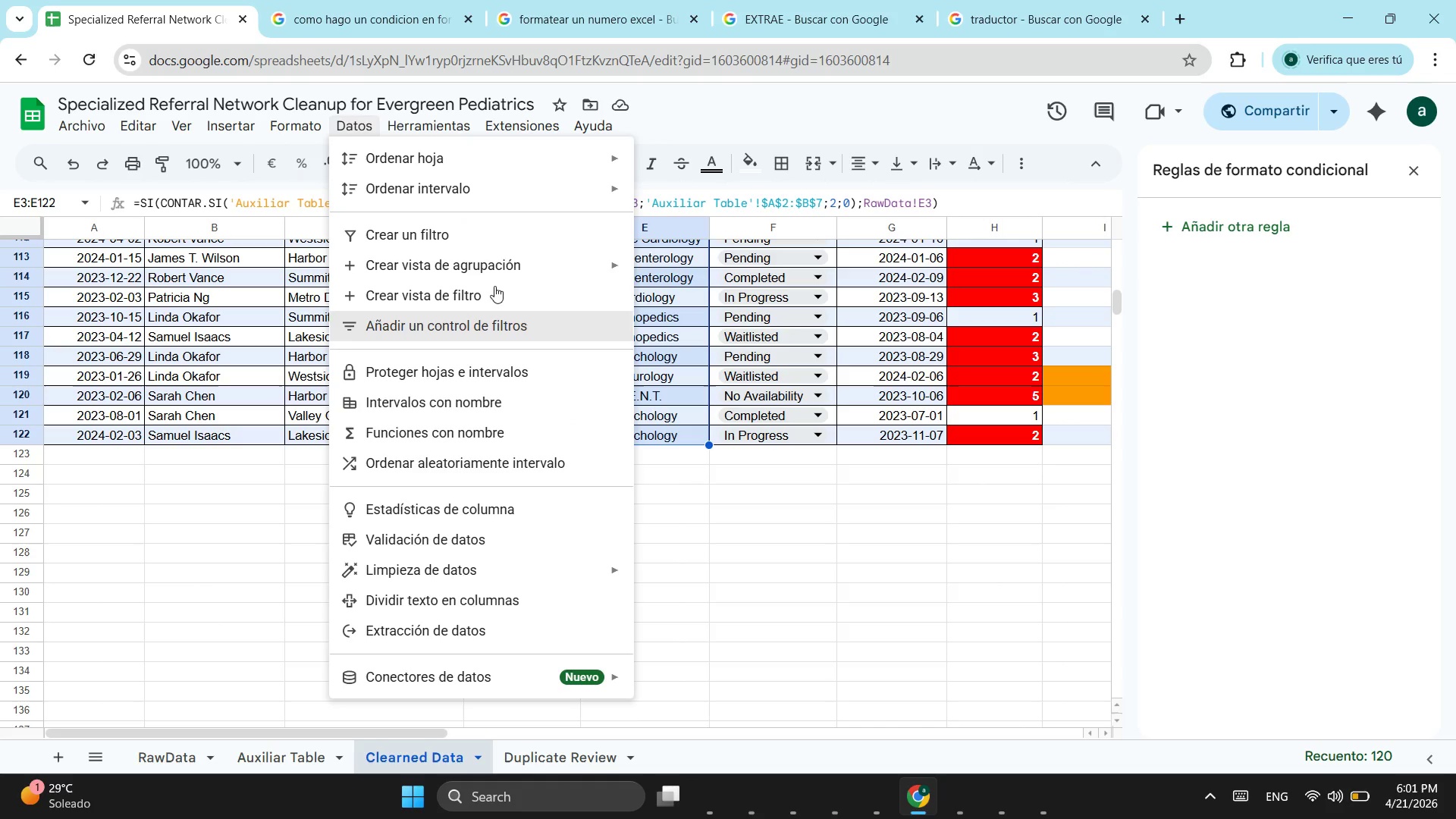 
left_click([471, 544])
 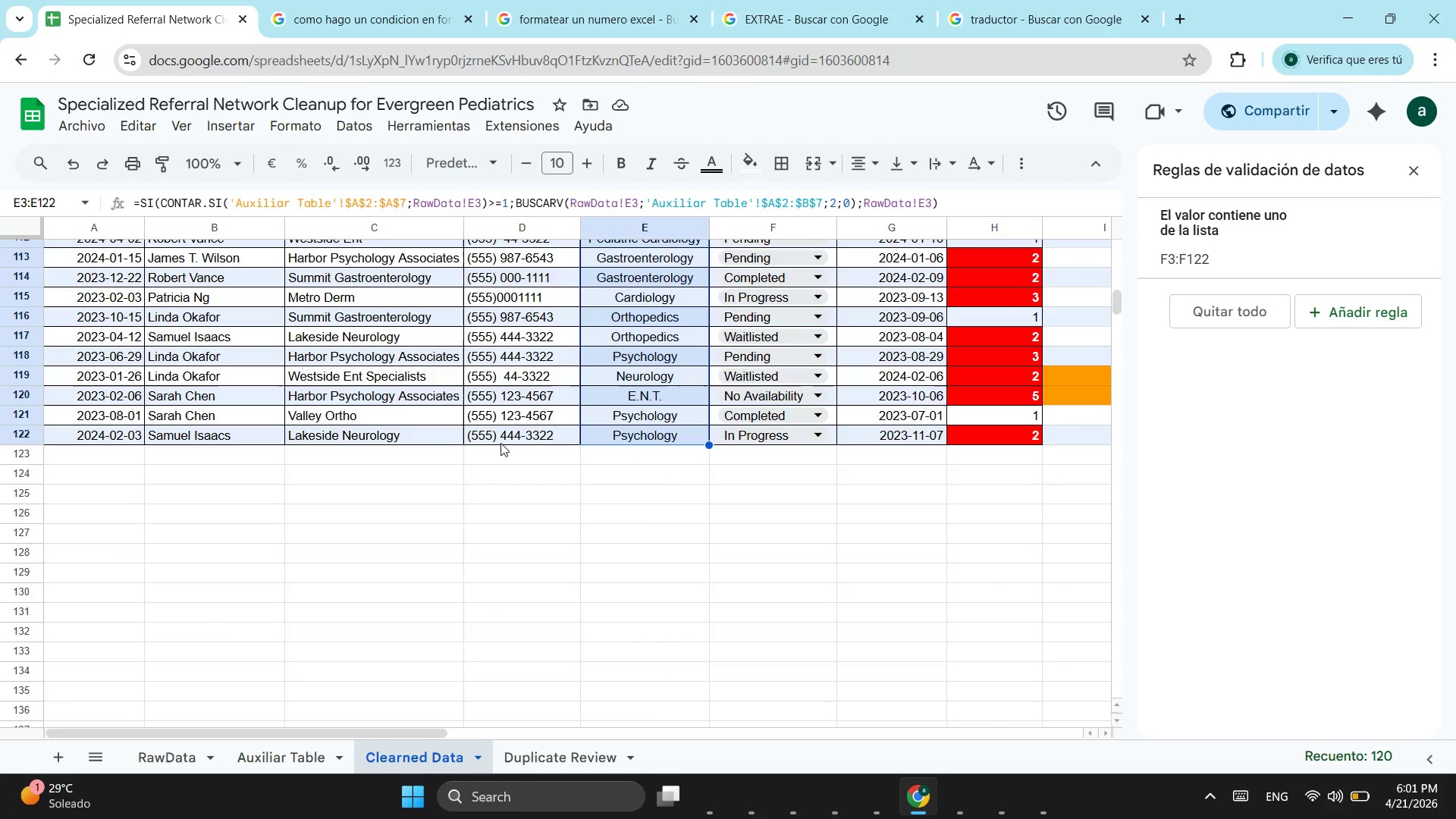 
scroll: coordinate [487, 456], scroll_direction: up, amount: 3.0
 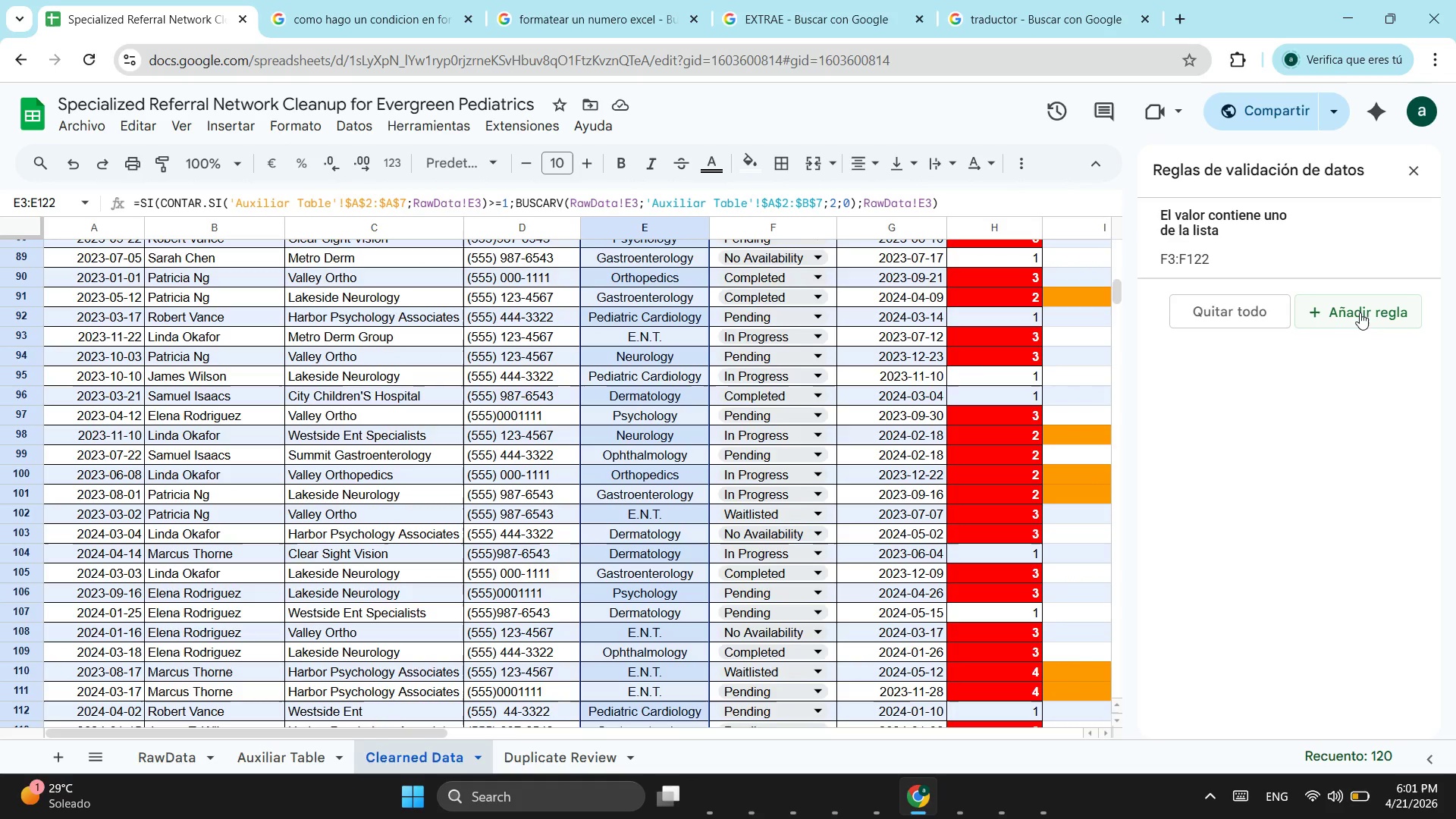 
left_click([1360, 314])
 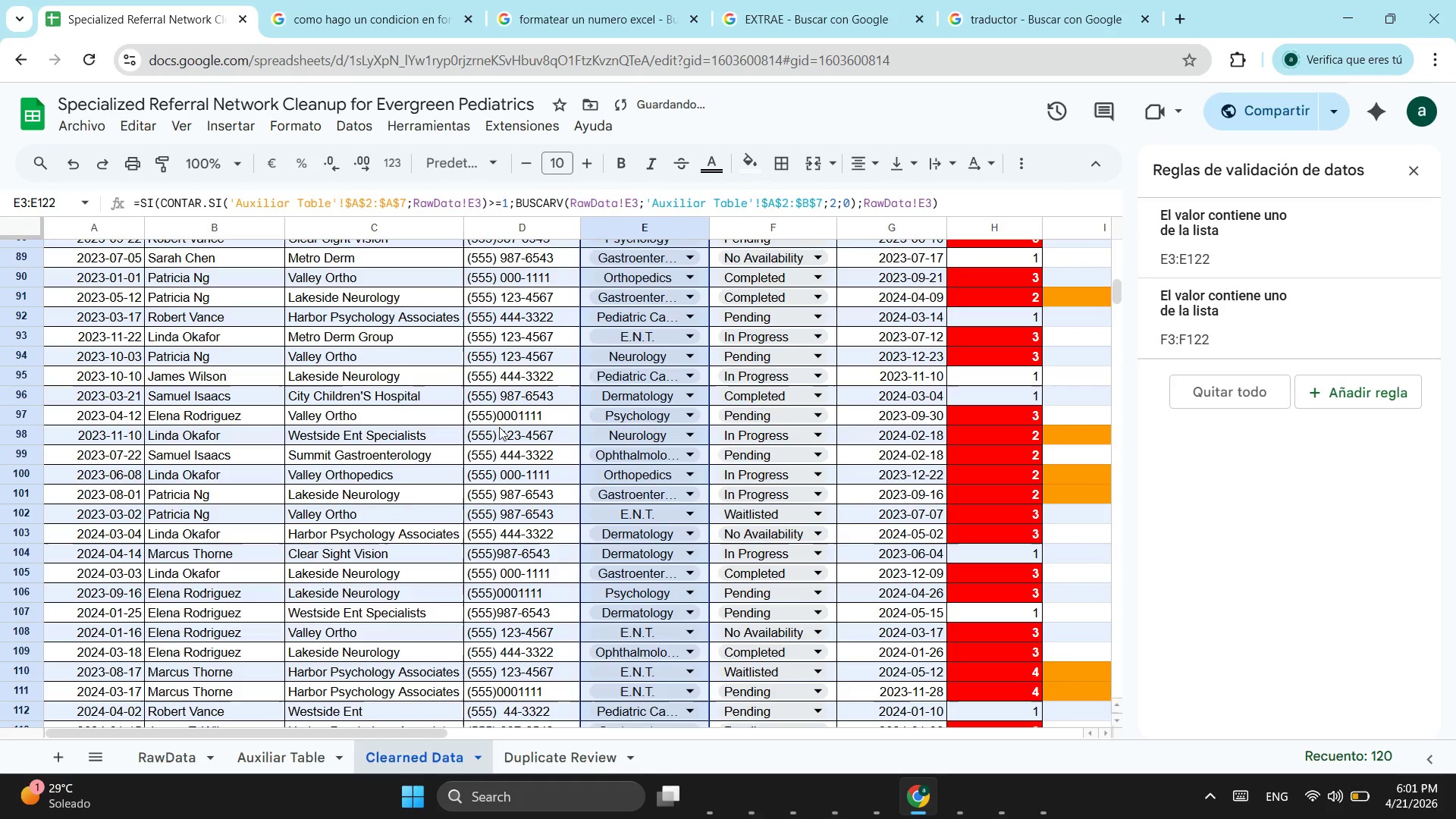 
scroll: coordinate [481, 416], scroll_direction: up, amount: 10.0
 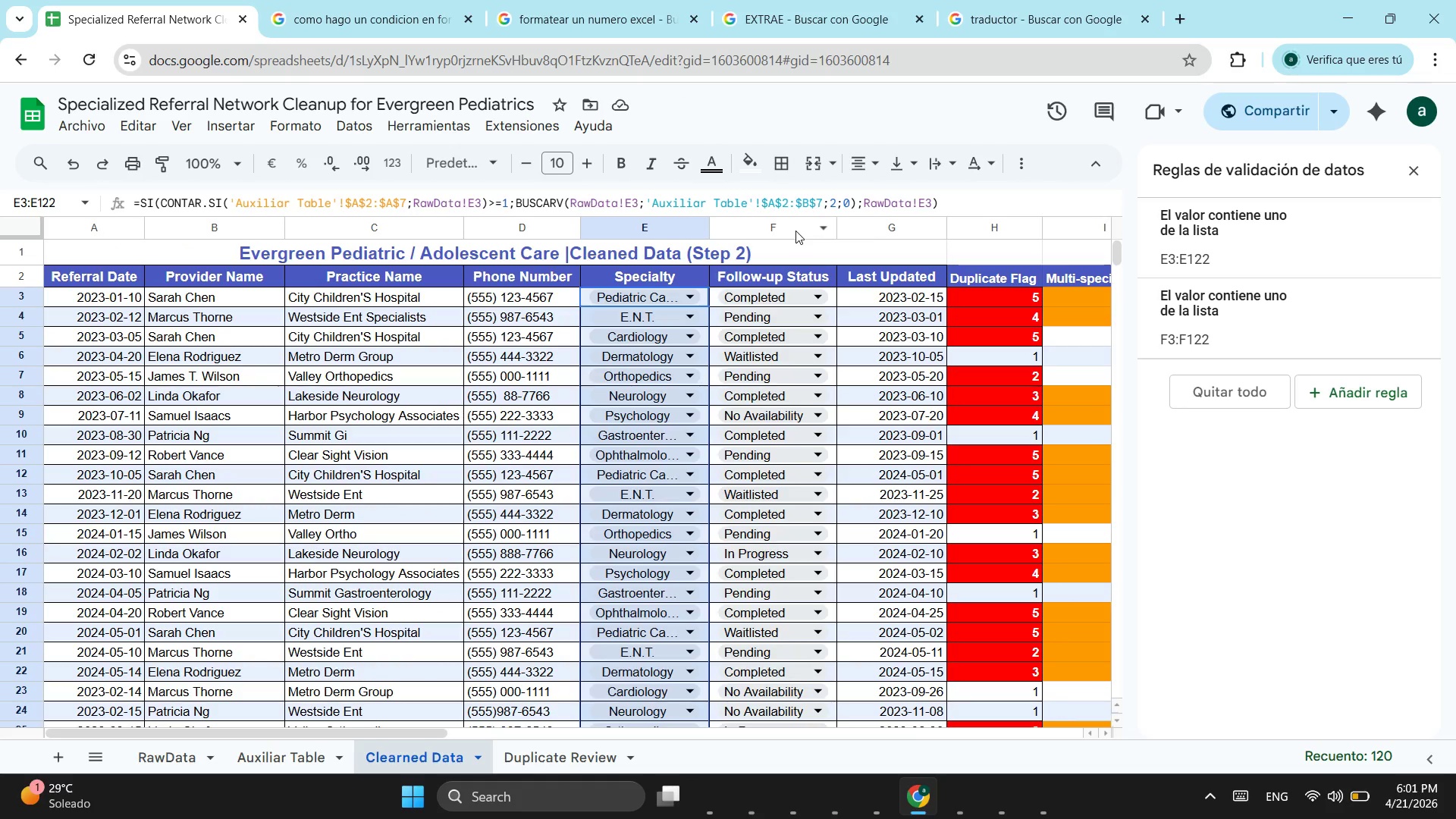 
wait(7.75)
 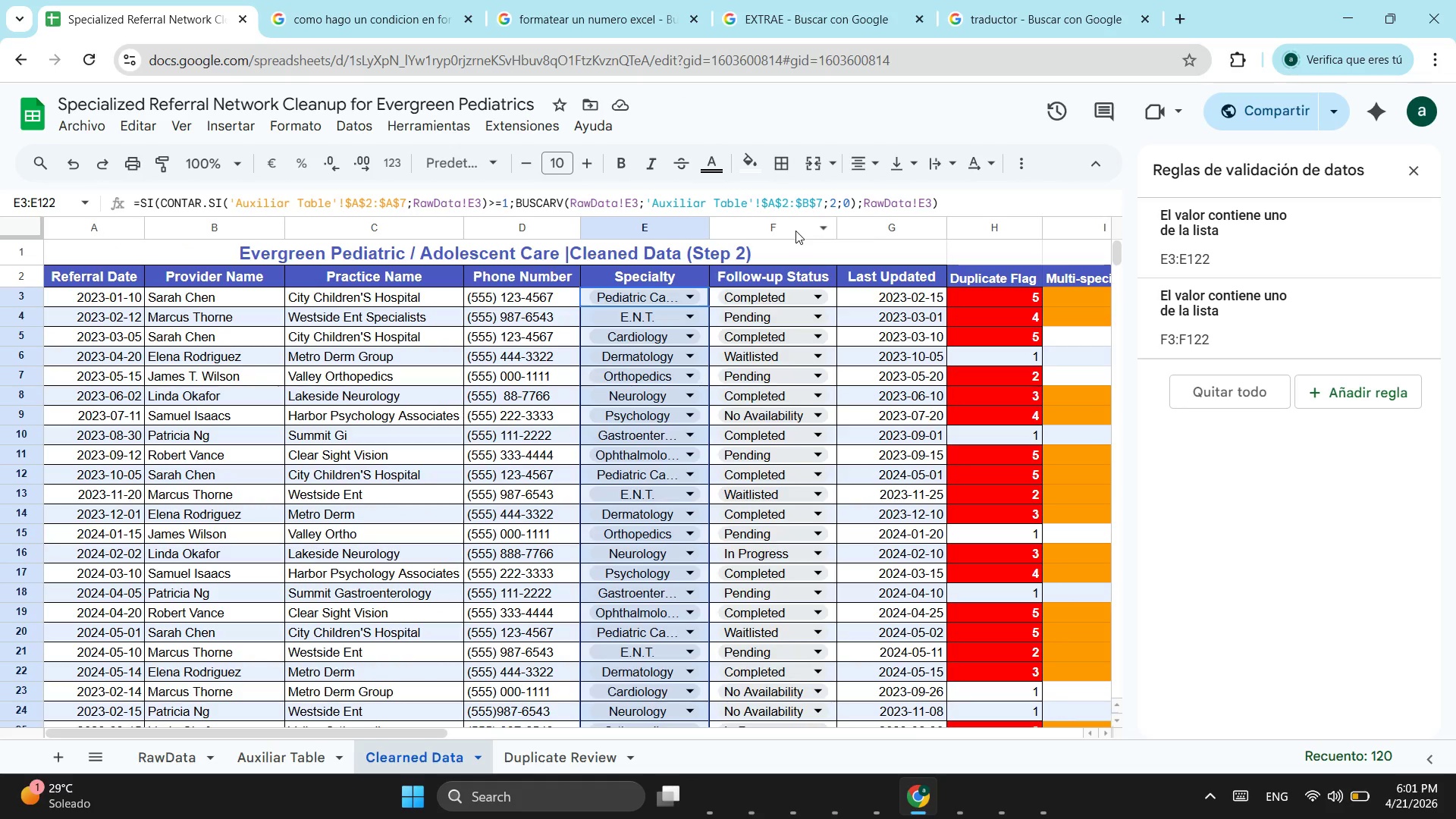 
left_click_drag(start_coordinate=[352, 727], to_coordinate=[435, 735])
 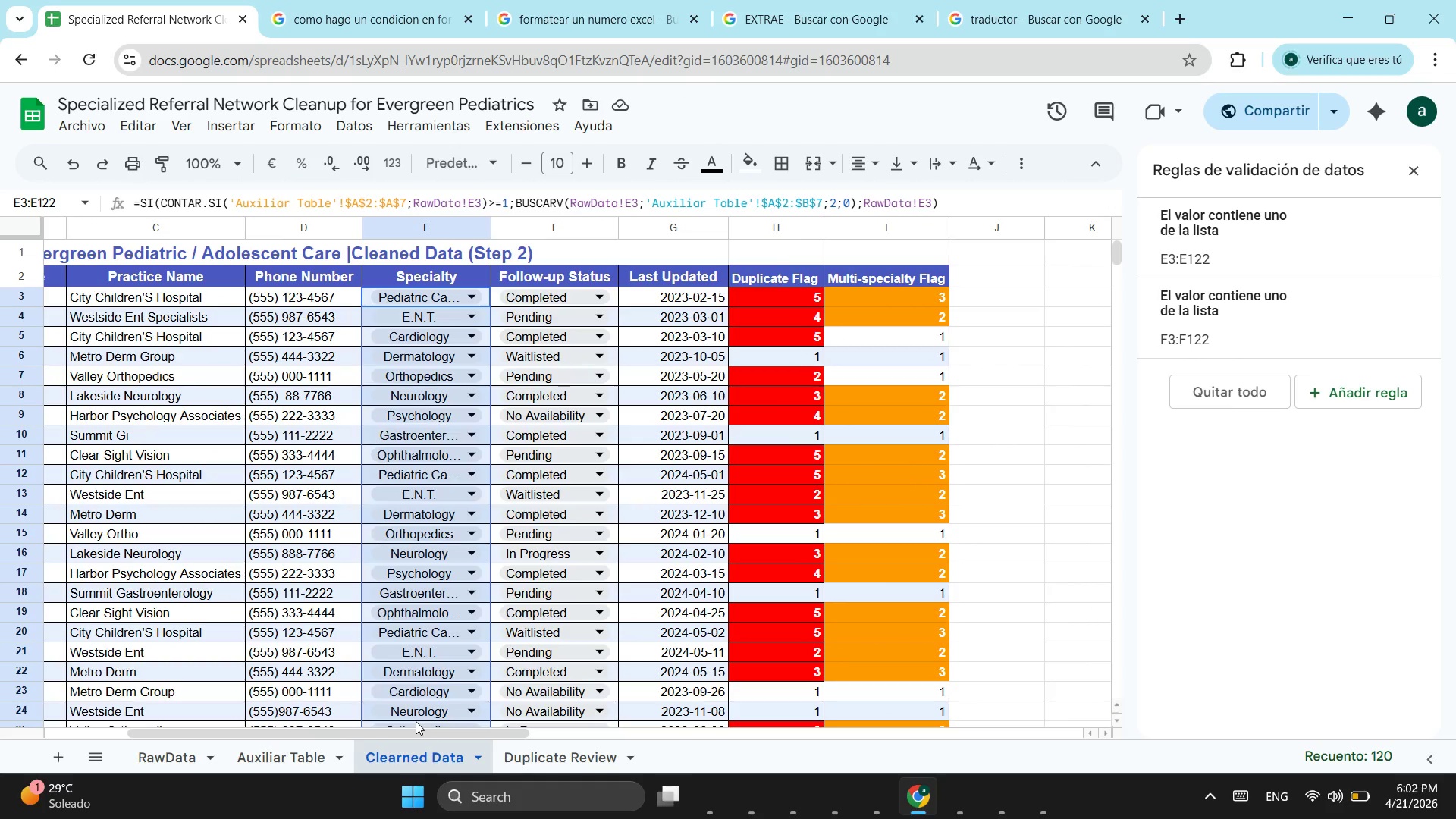 
wait(6.48)
 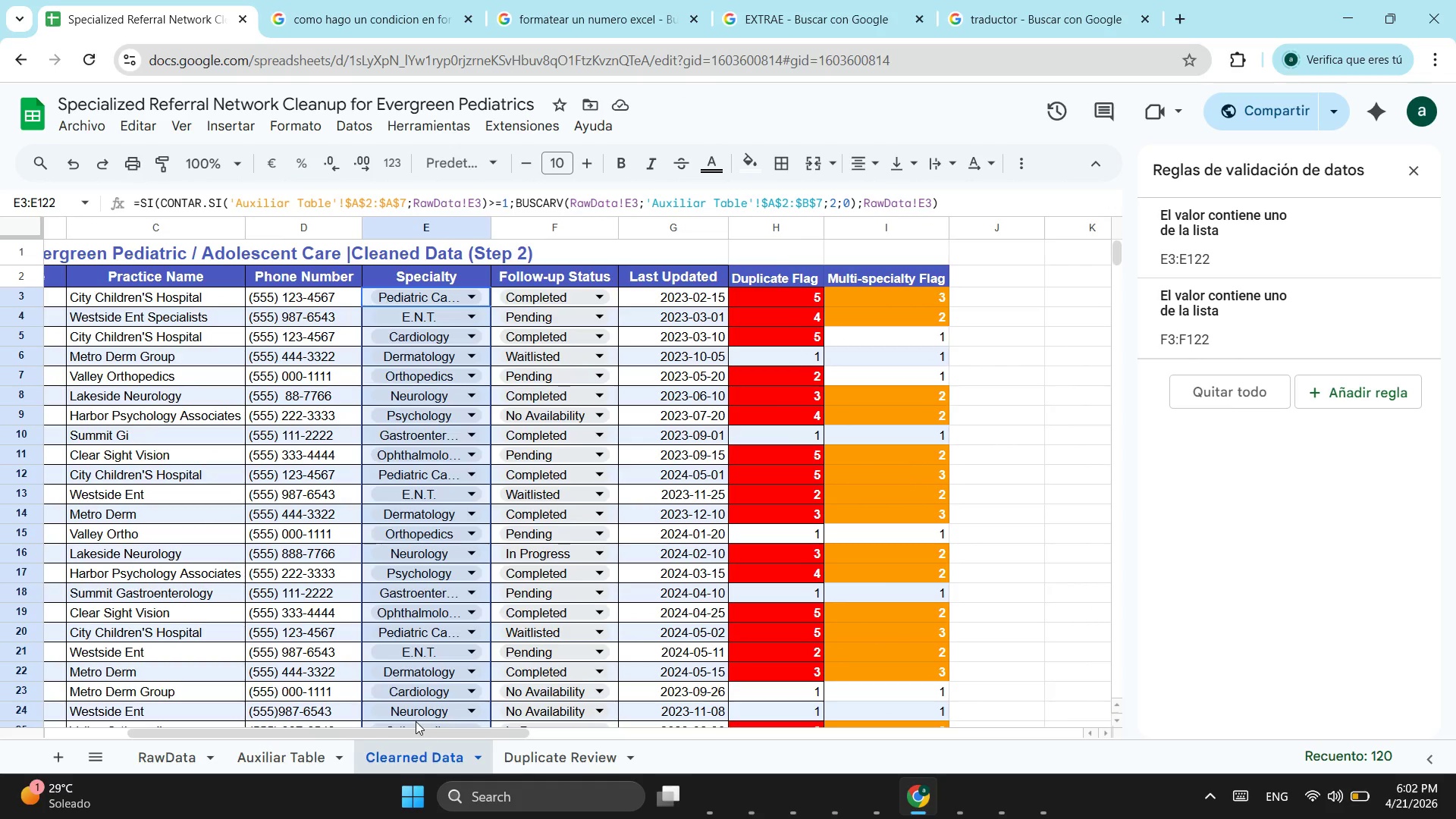 
key(Alt+AltLeft)
 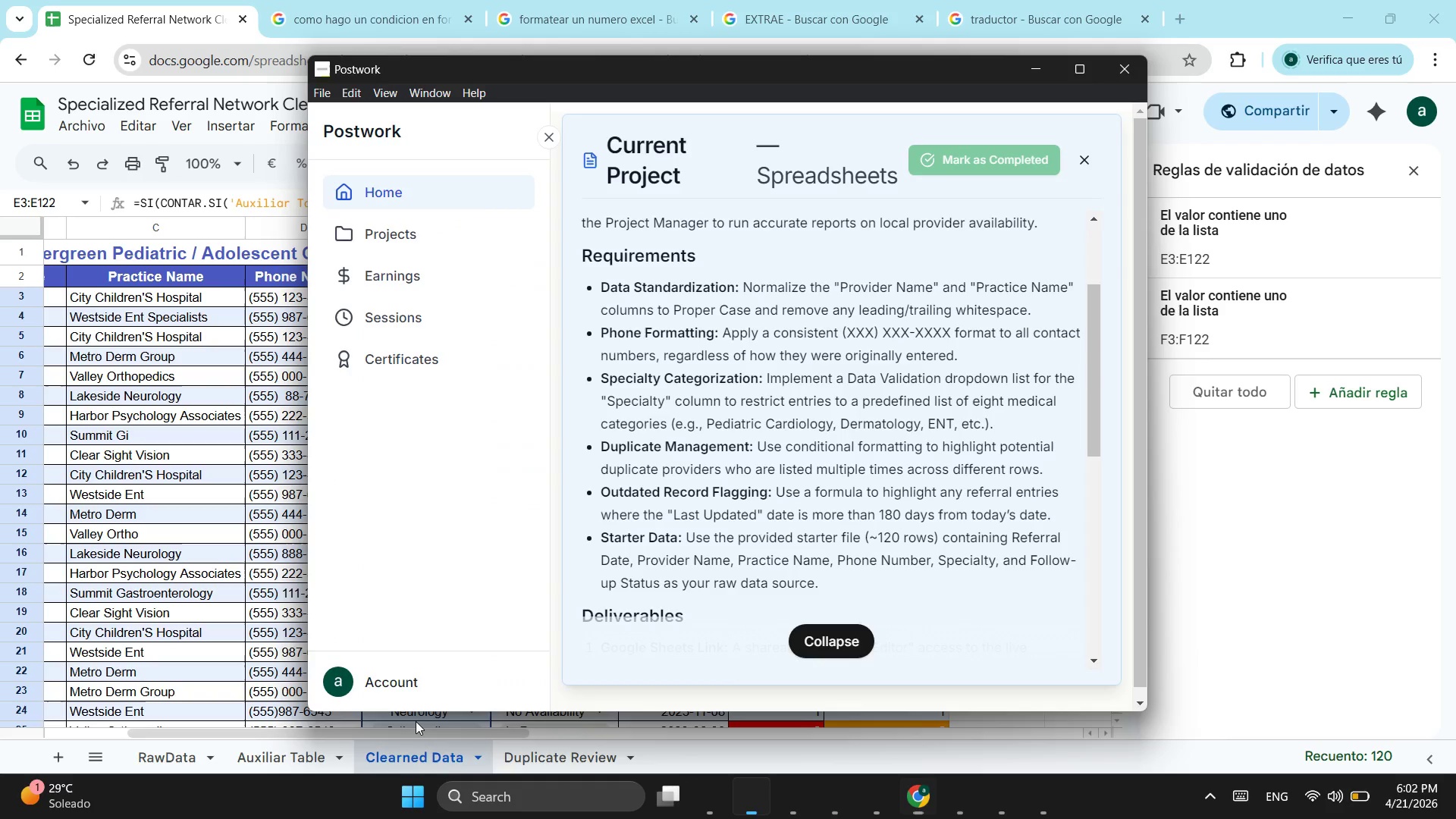 
key(Alt+Tab)